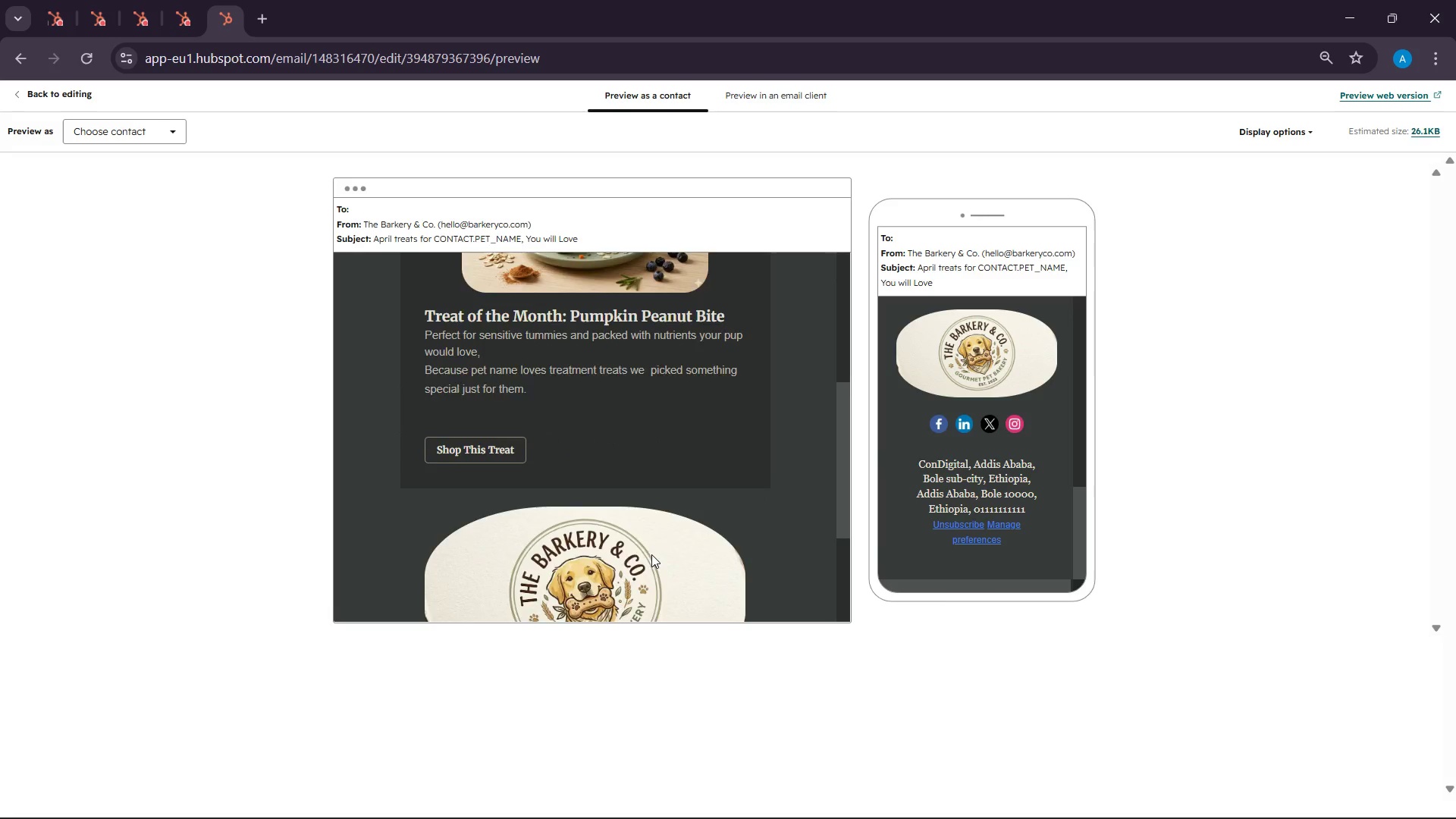 
scroll: coordinate [651, 554], scroll_direction: up, amount: 7.0
 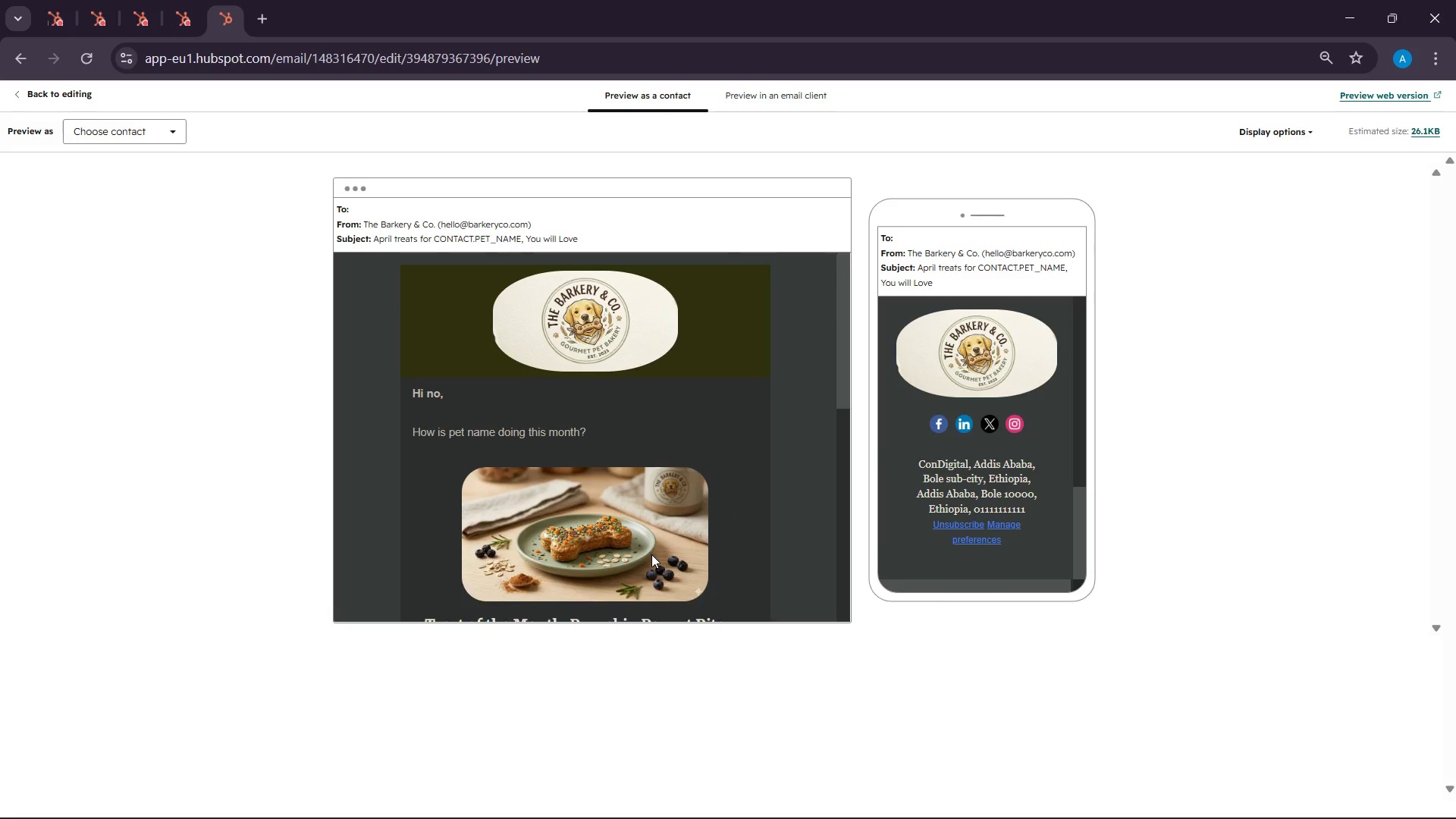 
scroll: coordinate [686, 564], scroll_direction: down, amount: 8.0
 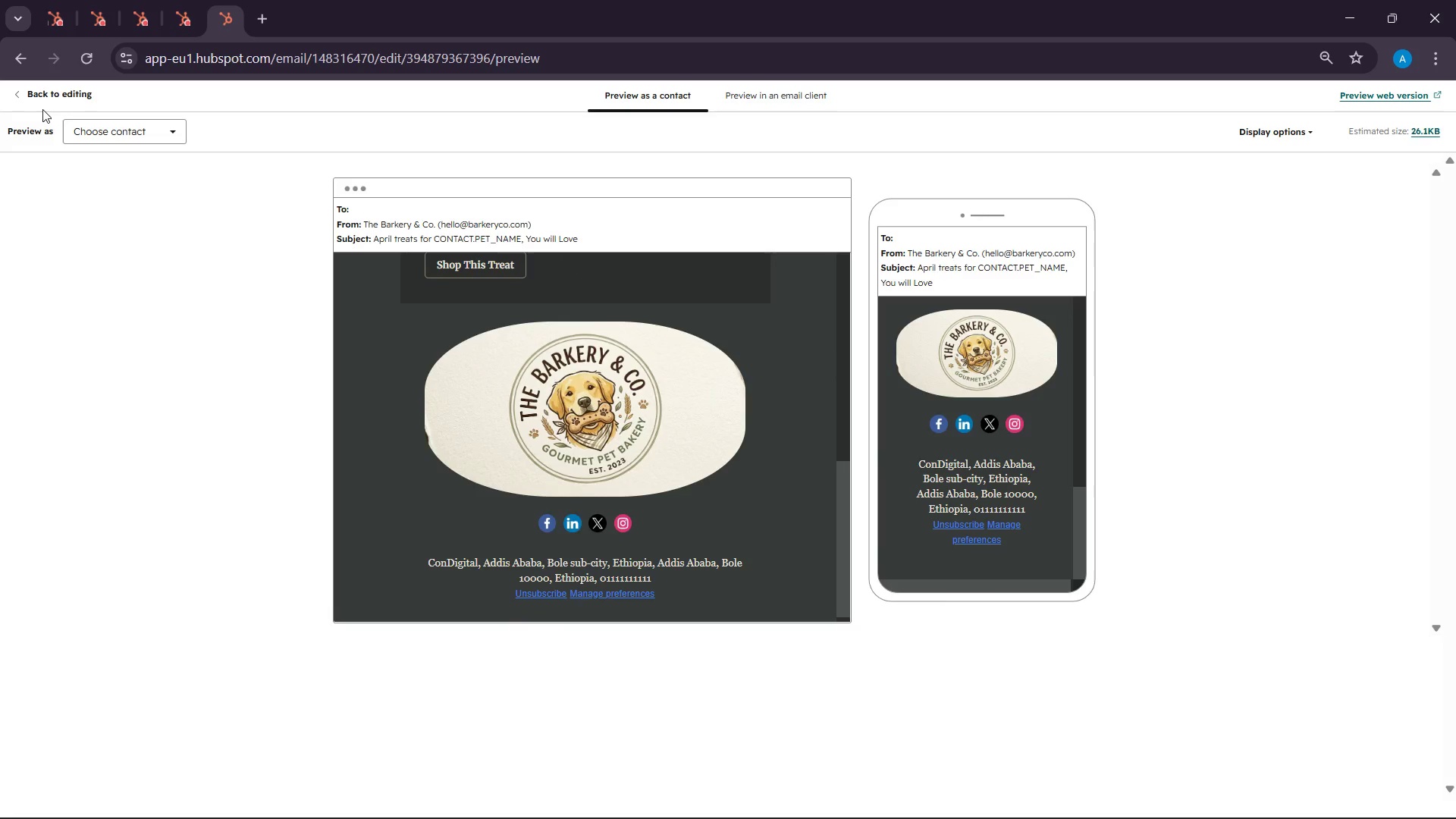 